 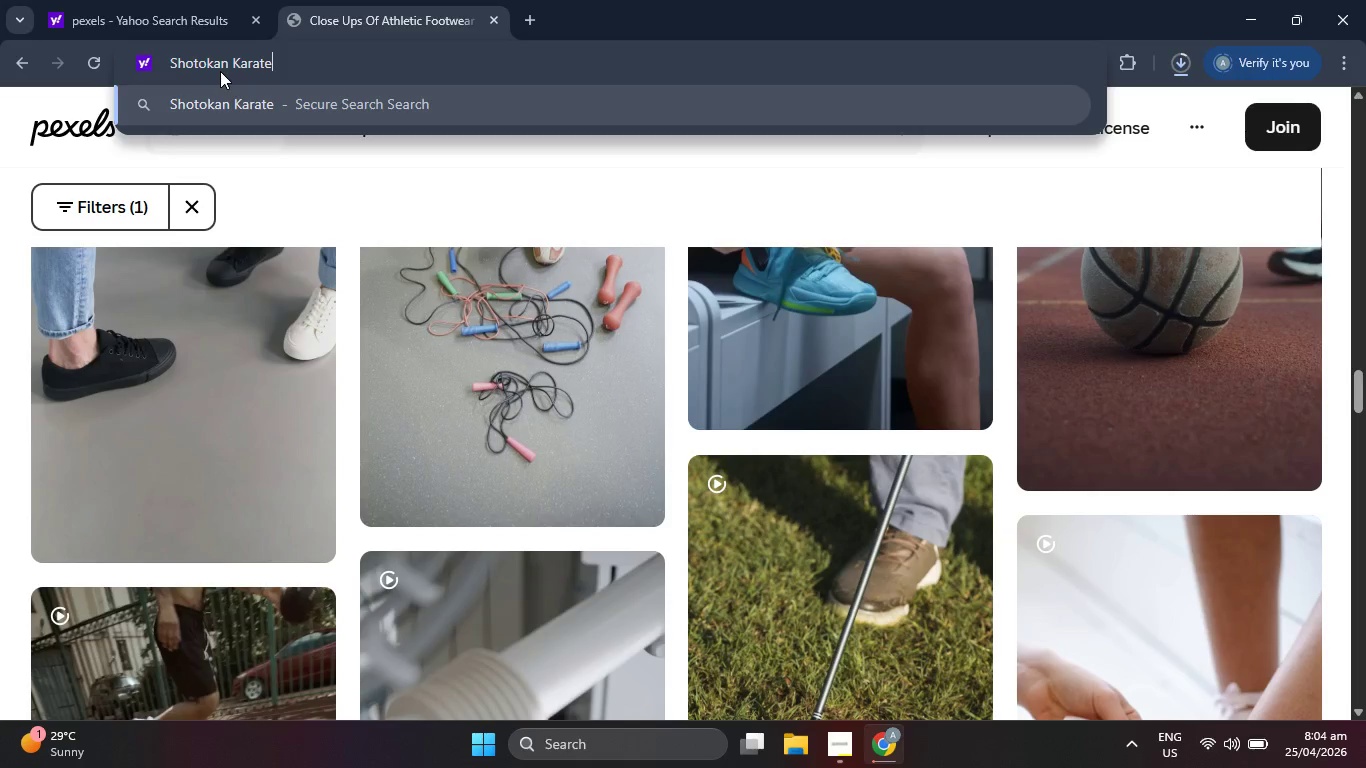 
key(Enter)
 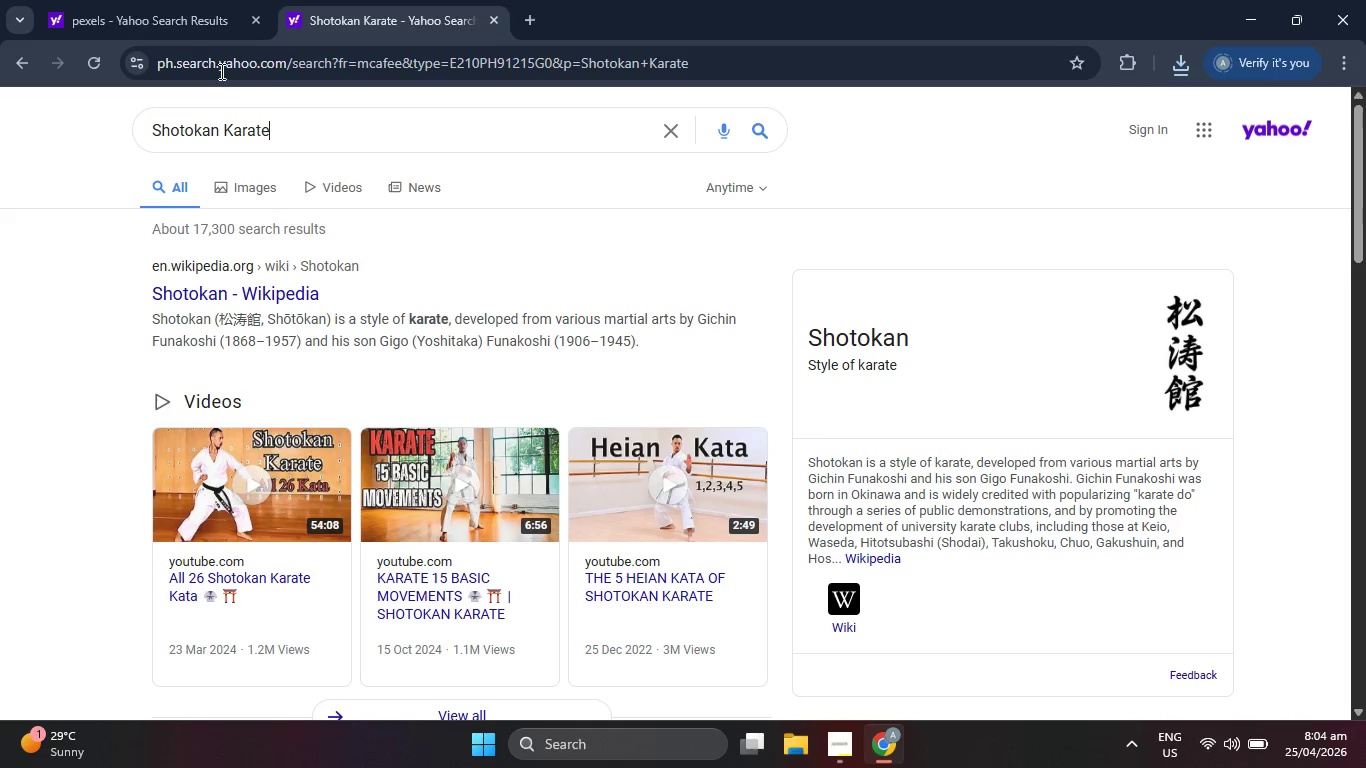 
wait(39.58)
 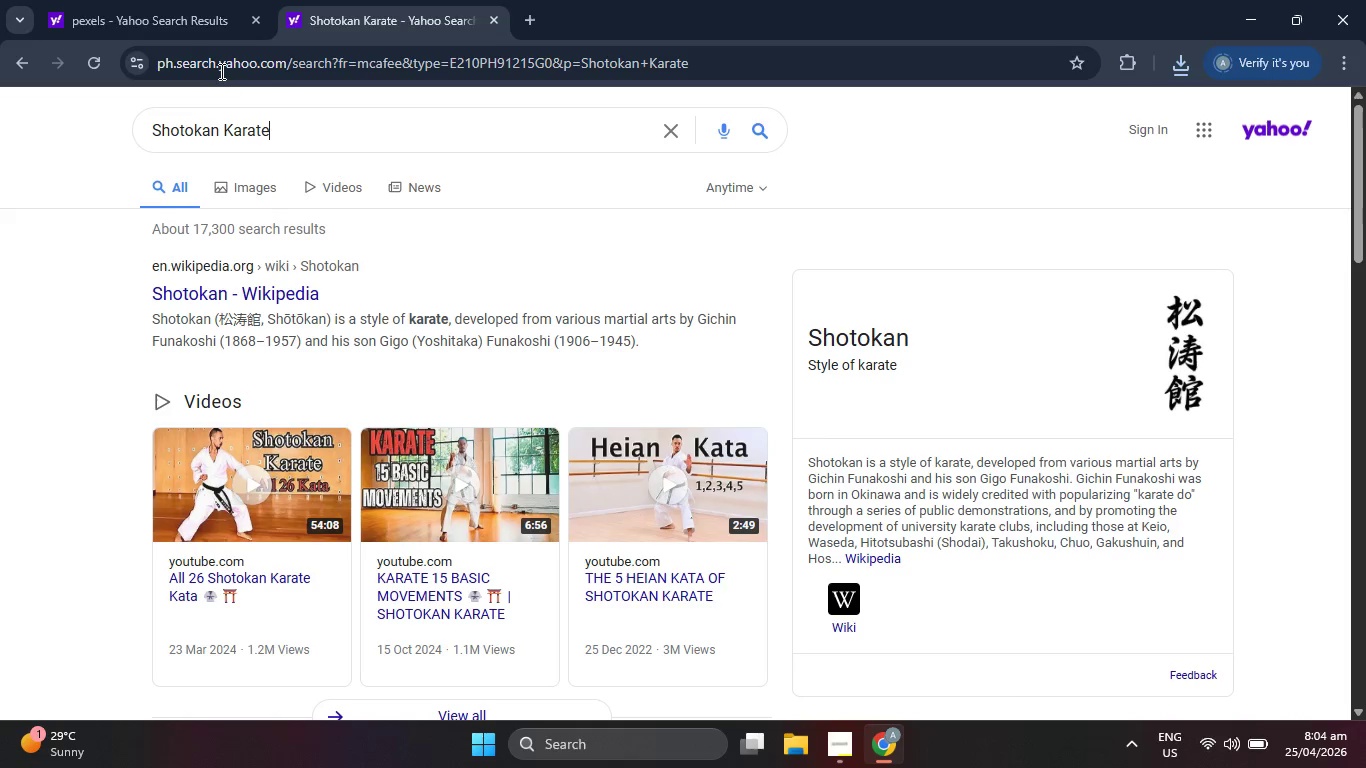 
left_click([13, 51])
 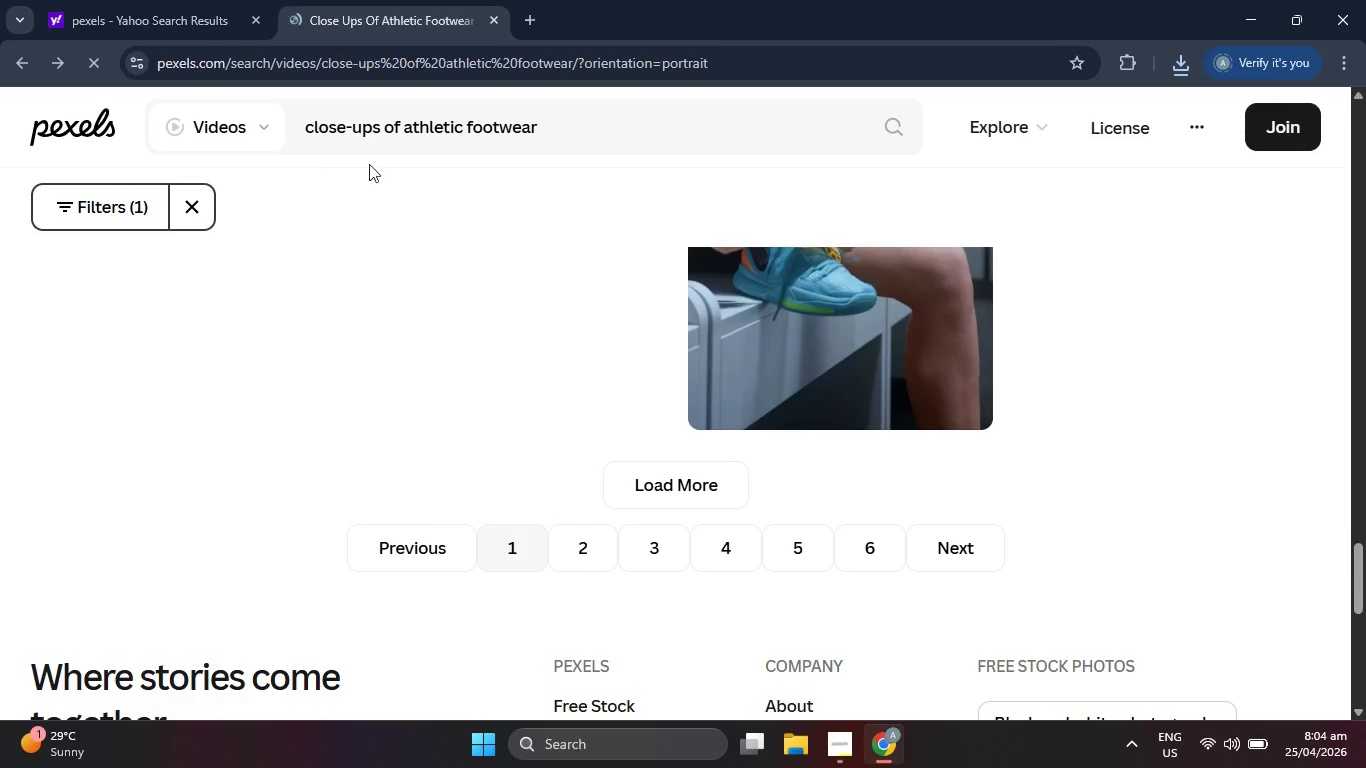 
left_click_drag(start_coordinate=[609, 124], to_coordinate=[214, 68])
 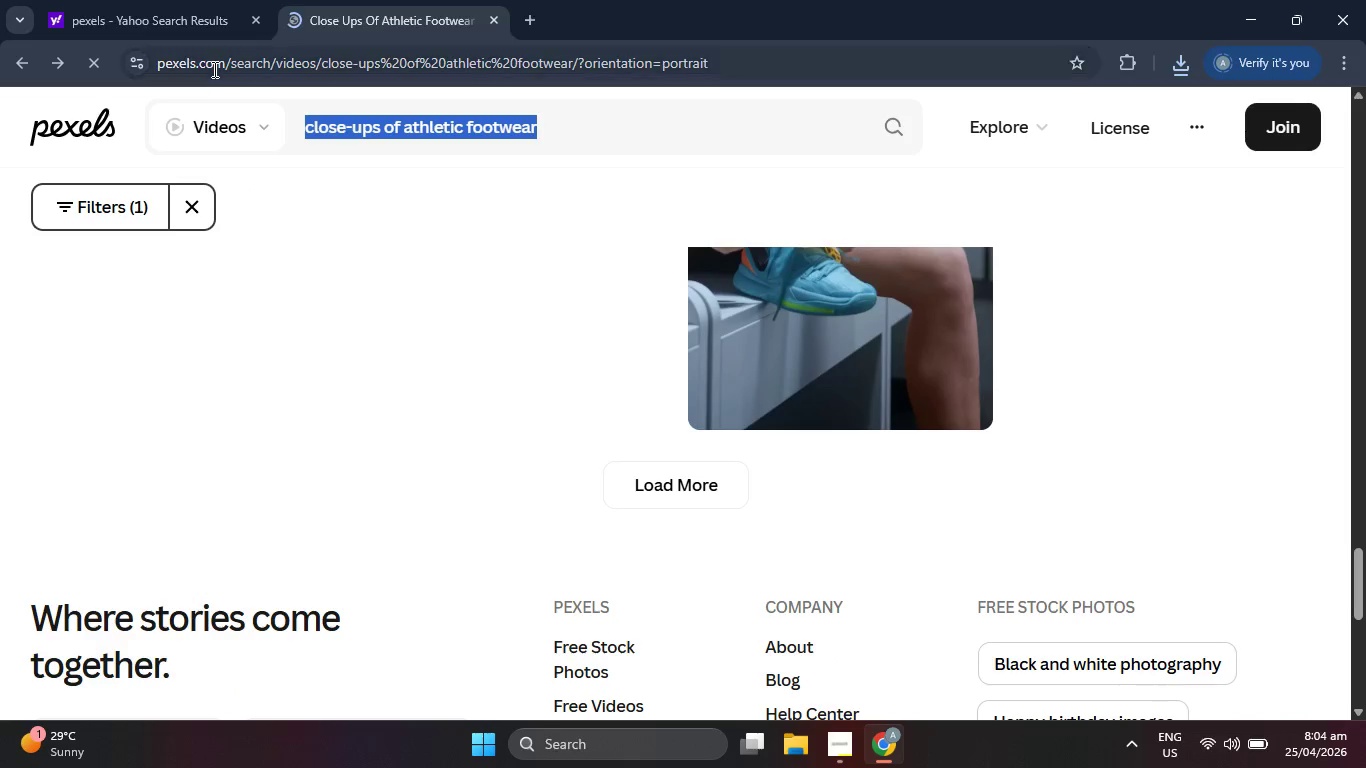 
key(Control+V)
 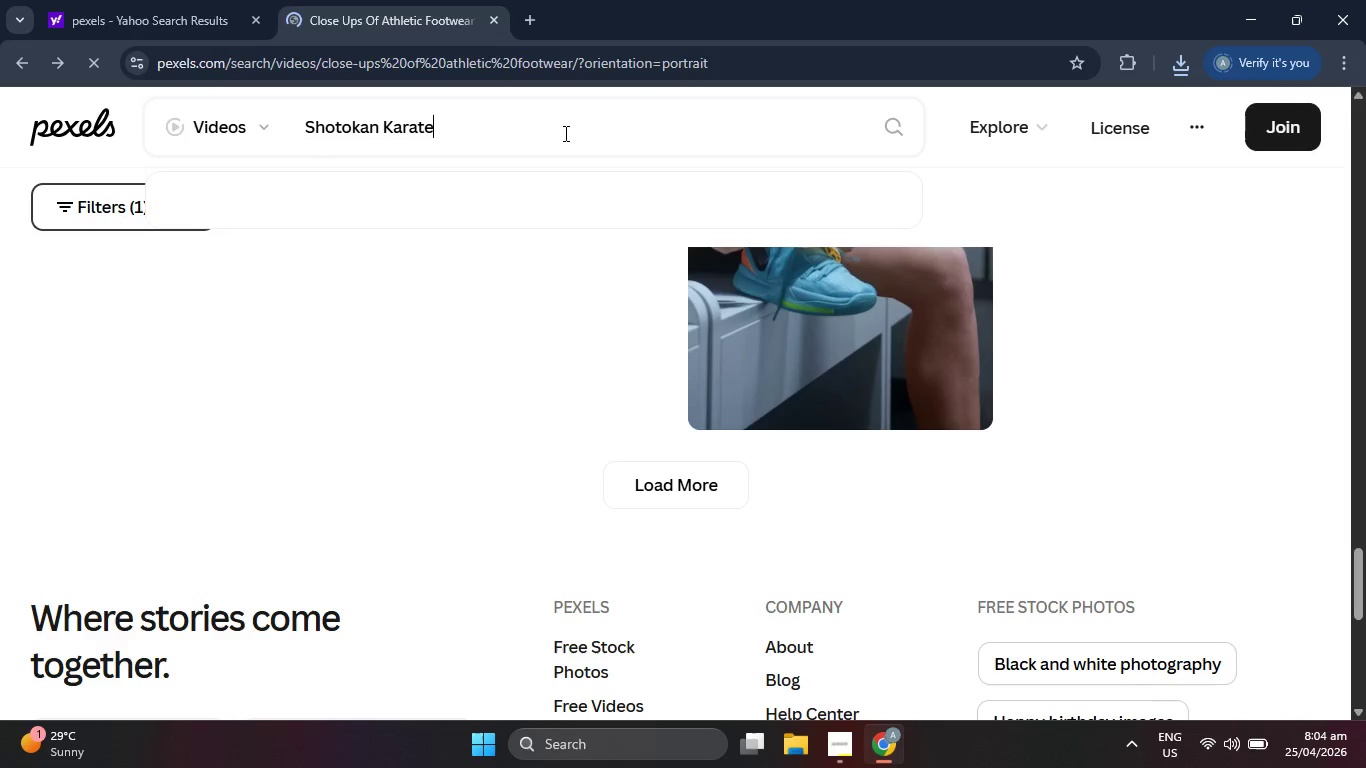 
type(shotokan karate with shor)
key(Backspace)
type(es)
 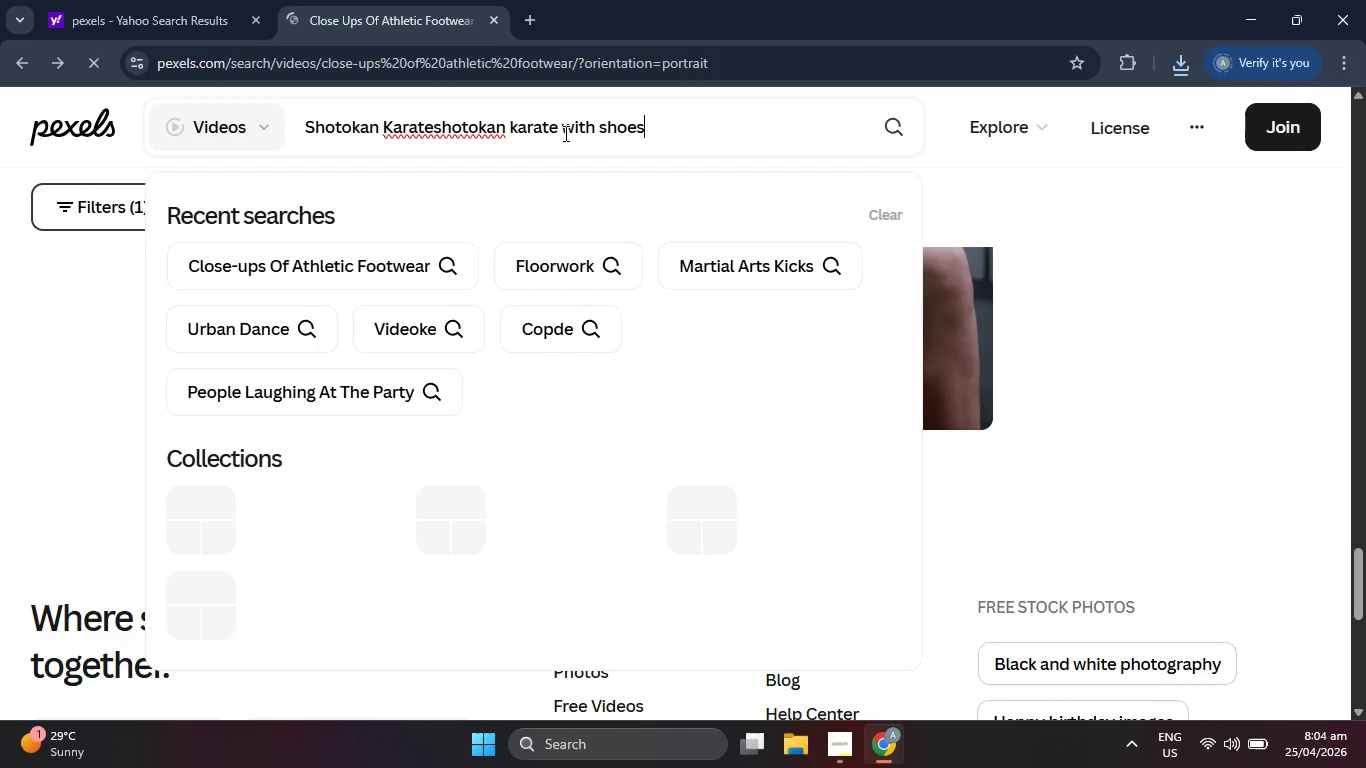 
key(Enter)
 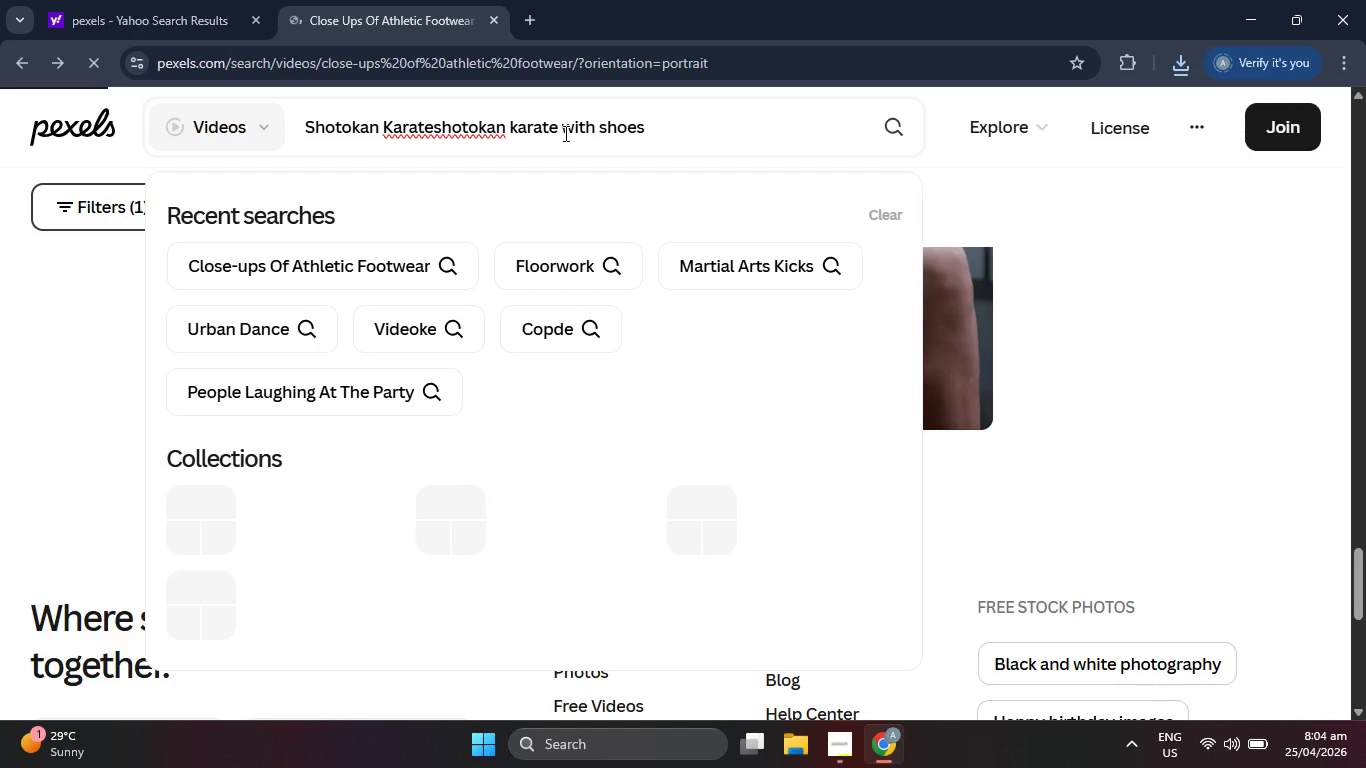 
key(Enter)
 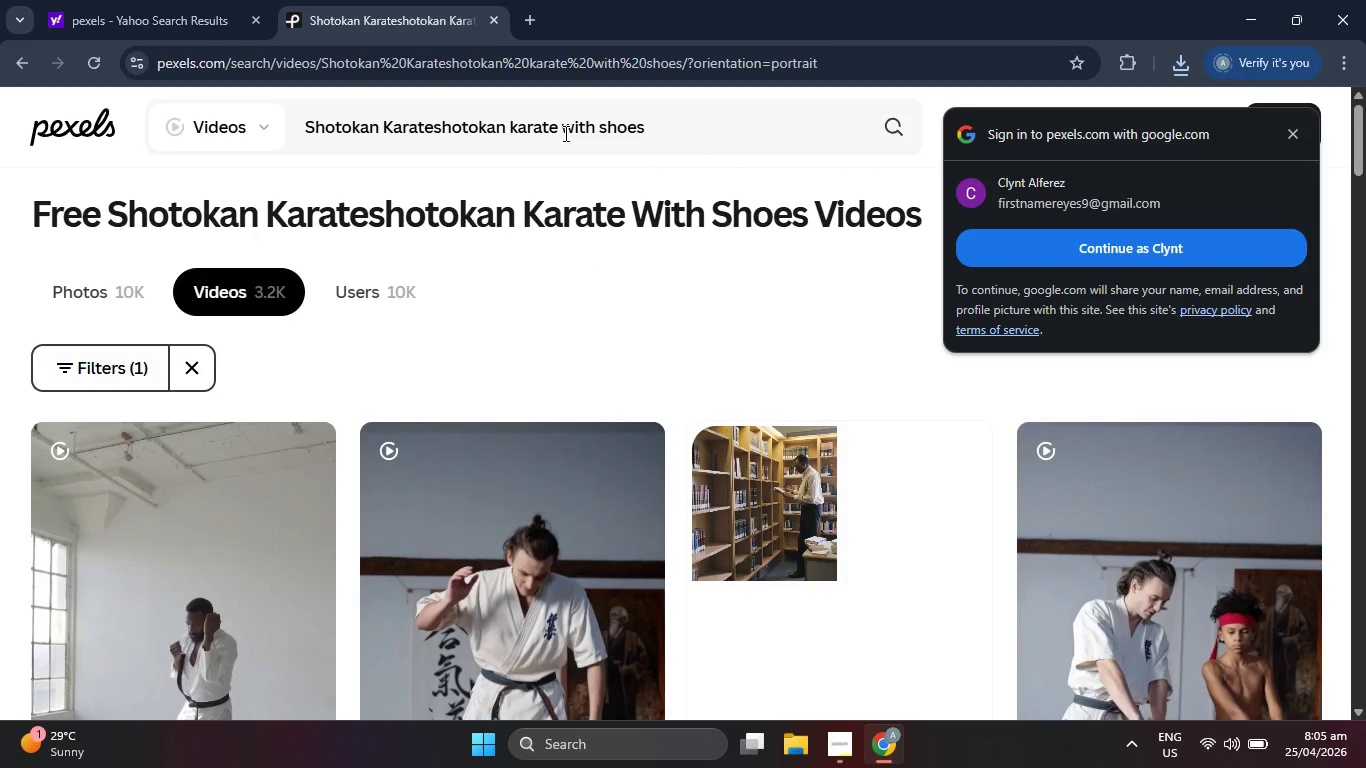 
wait(16.64)
 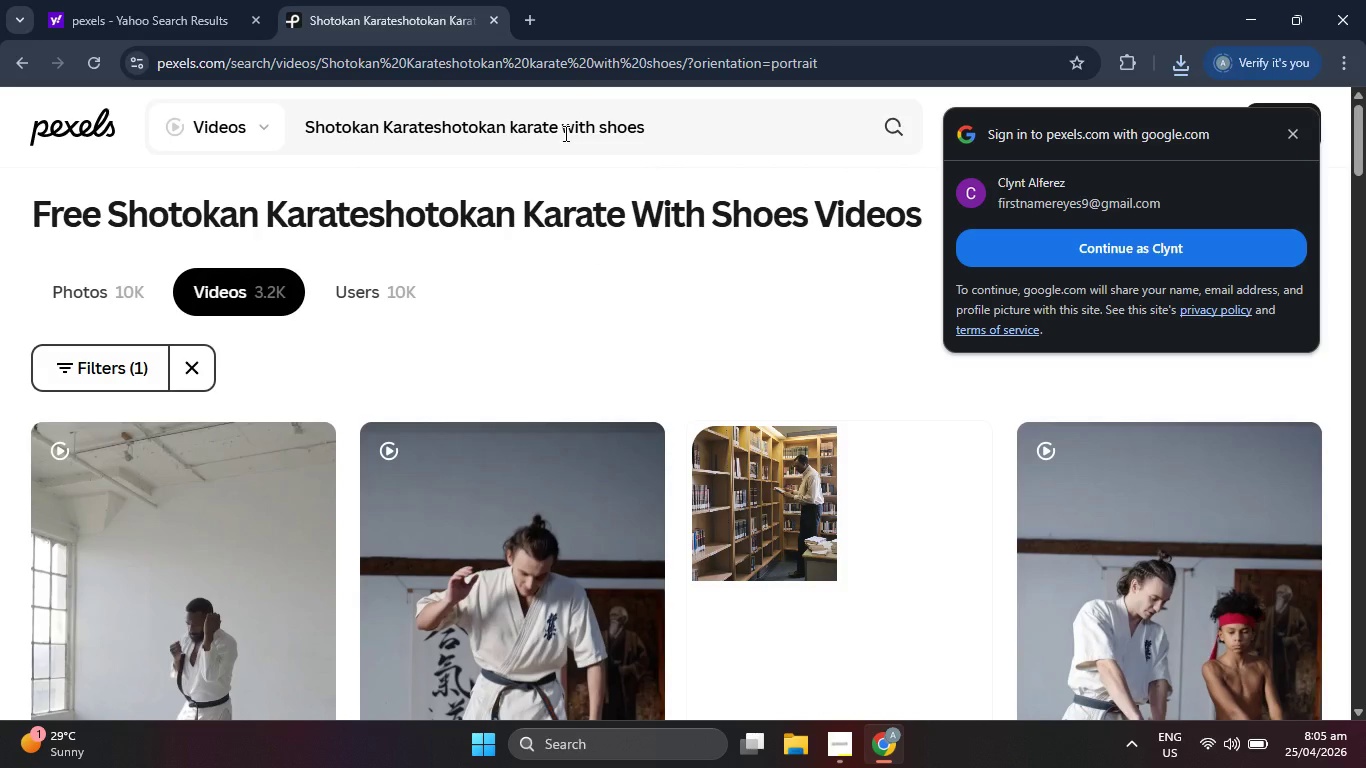 
scroll: coordinate [505, 256], scroll_direction: down, amount: 4.0
 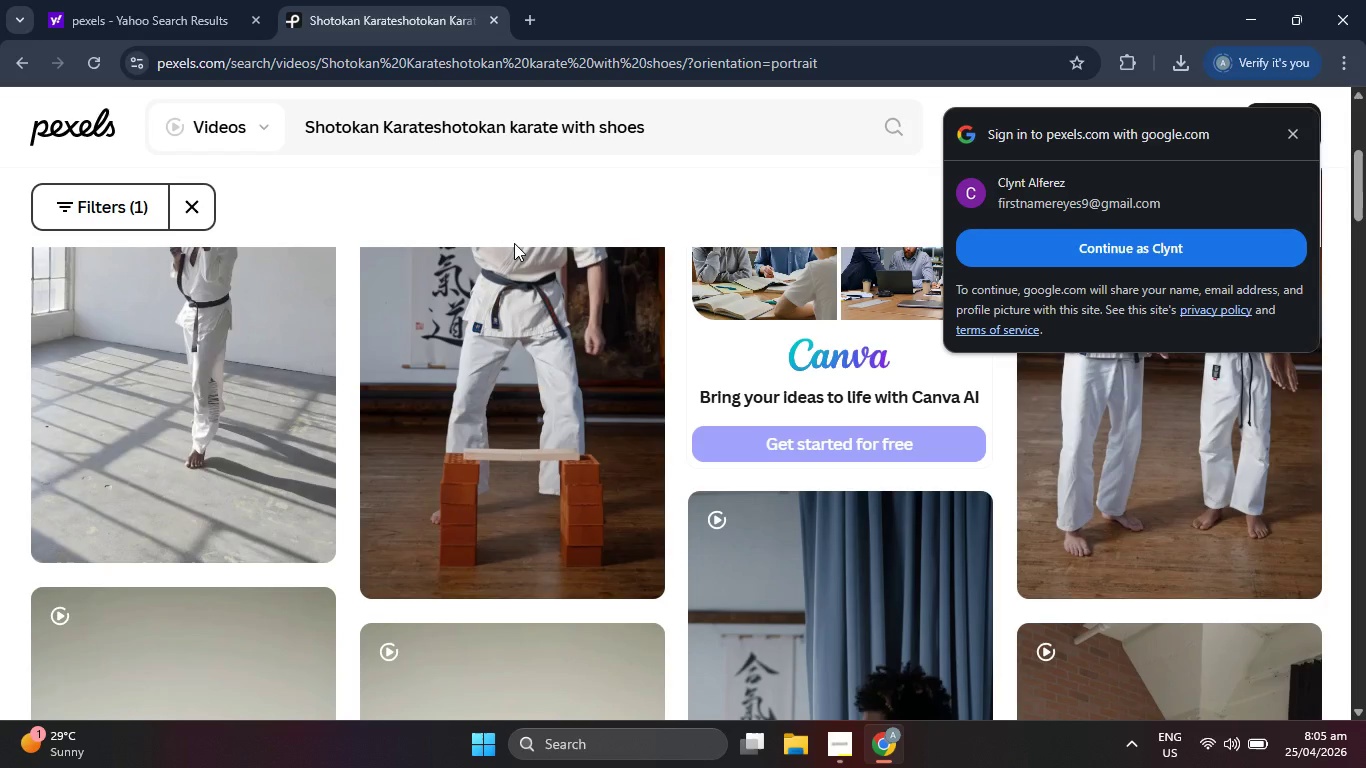 
wait(13.94)
 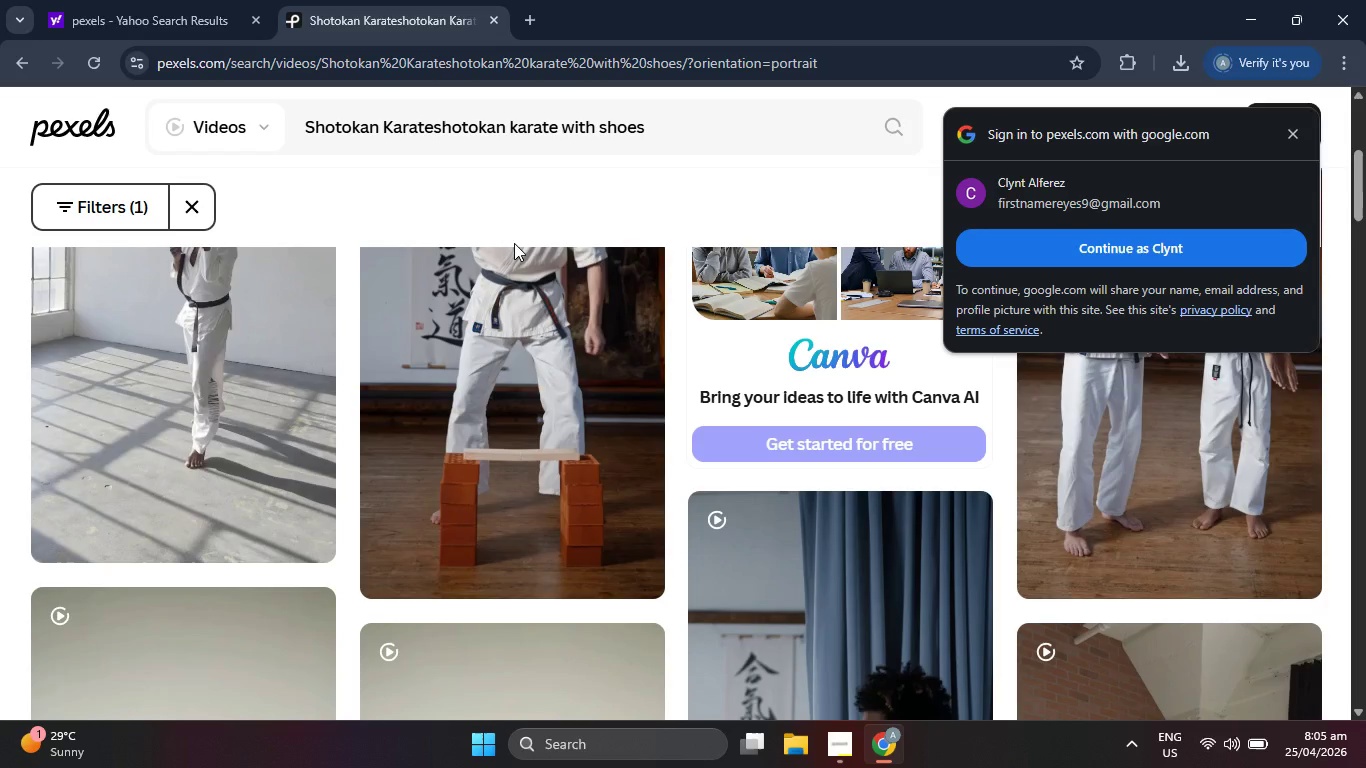 
scroll: coordinate [699, 402], scroll_direction: down, amount: 19.0
 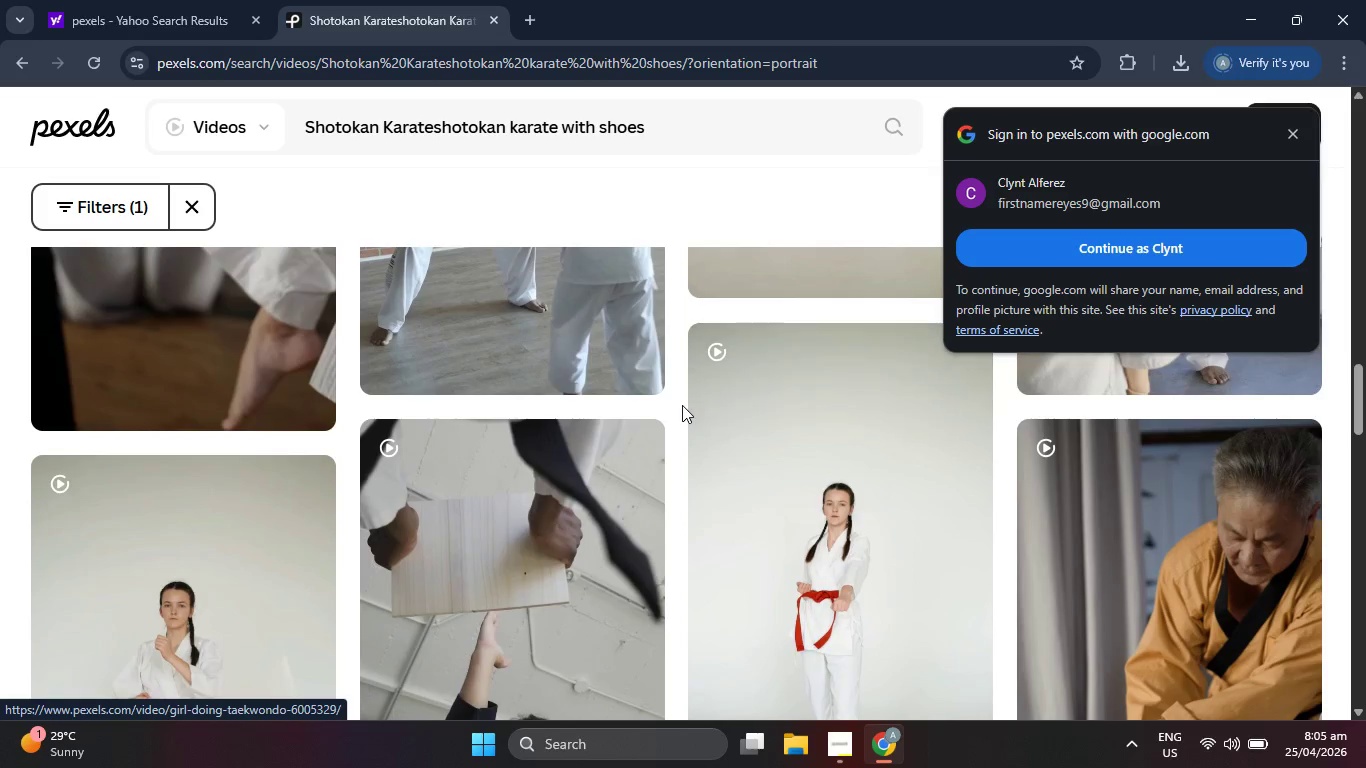 
scroll: coordinate [681, 407], scroll_direction: down, amount: 4.0
 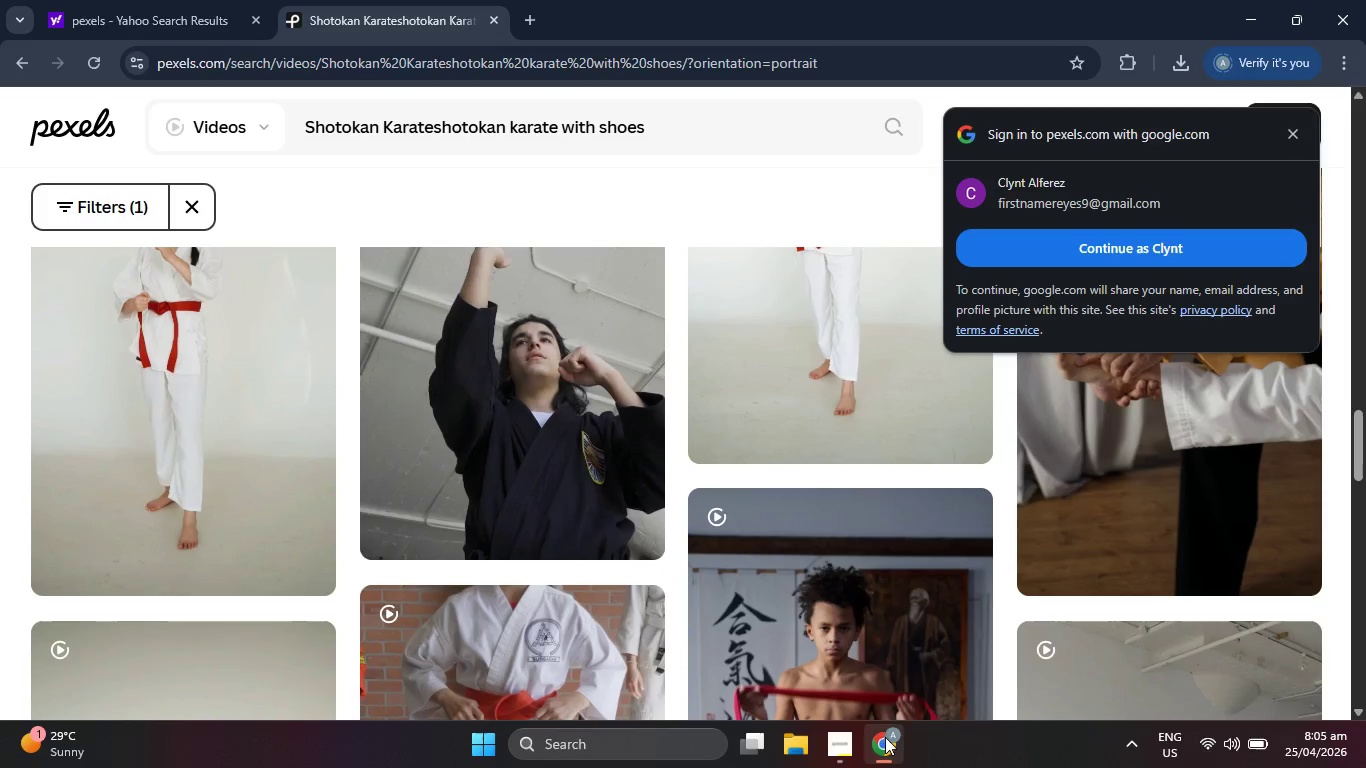 
left_click([834, 749])